 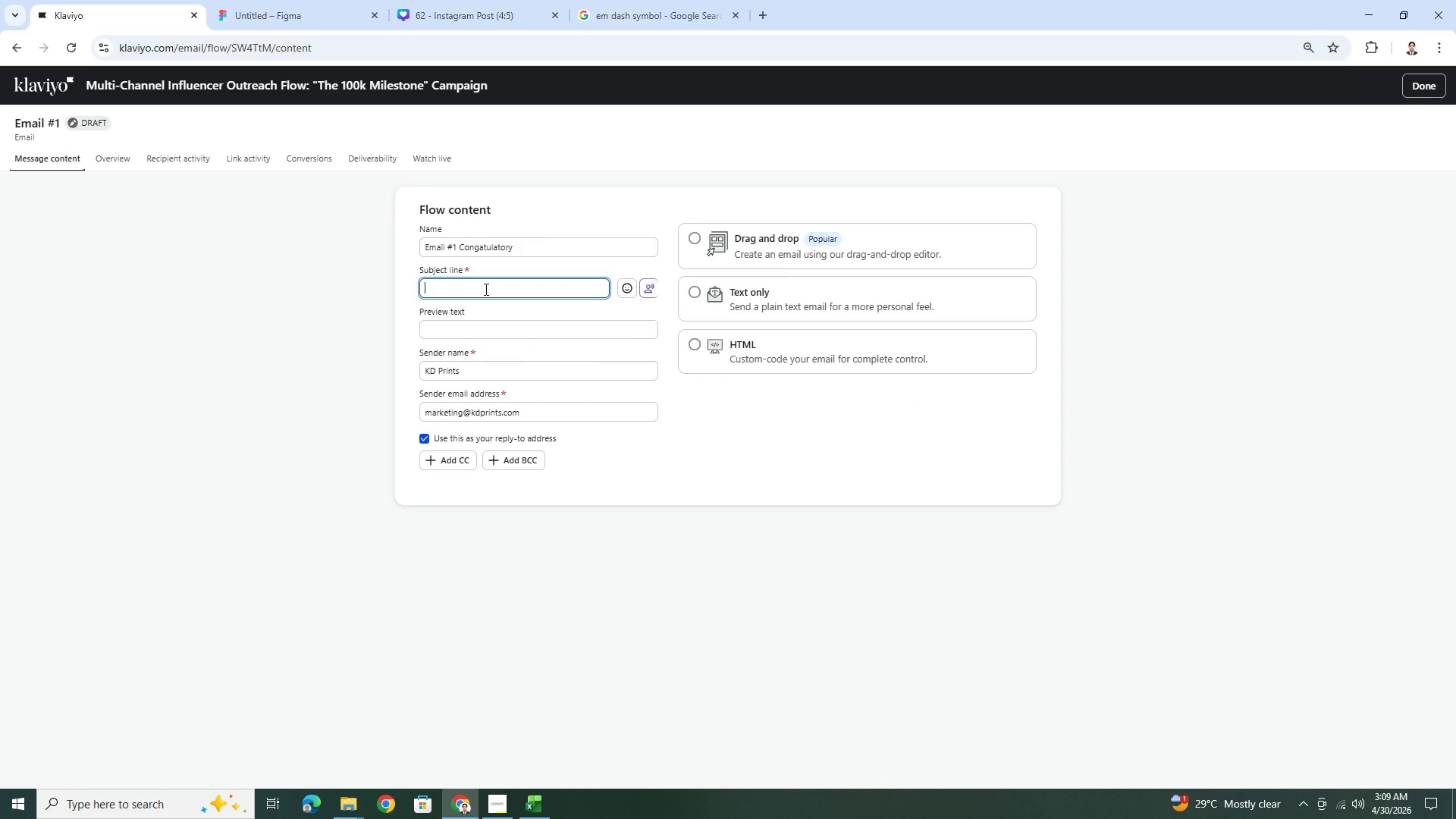 
left_click([520, 253])
 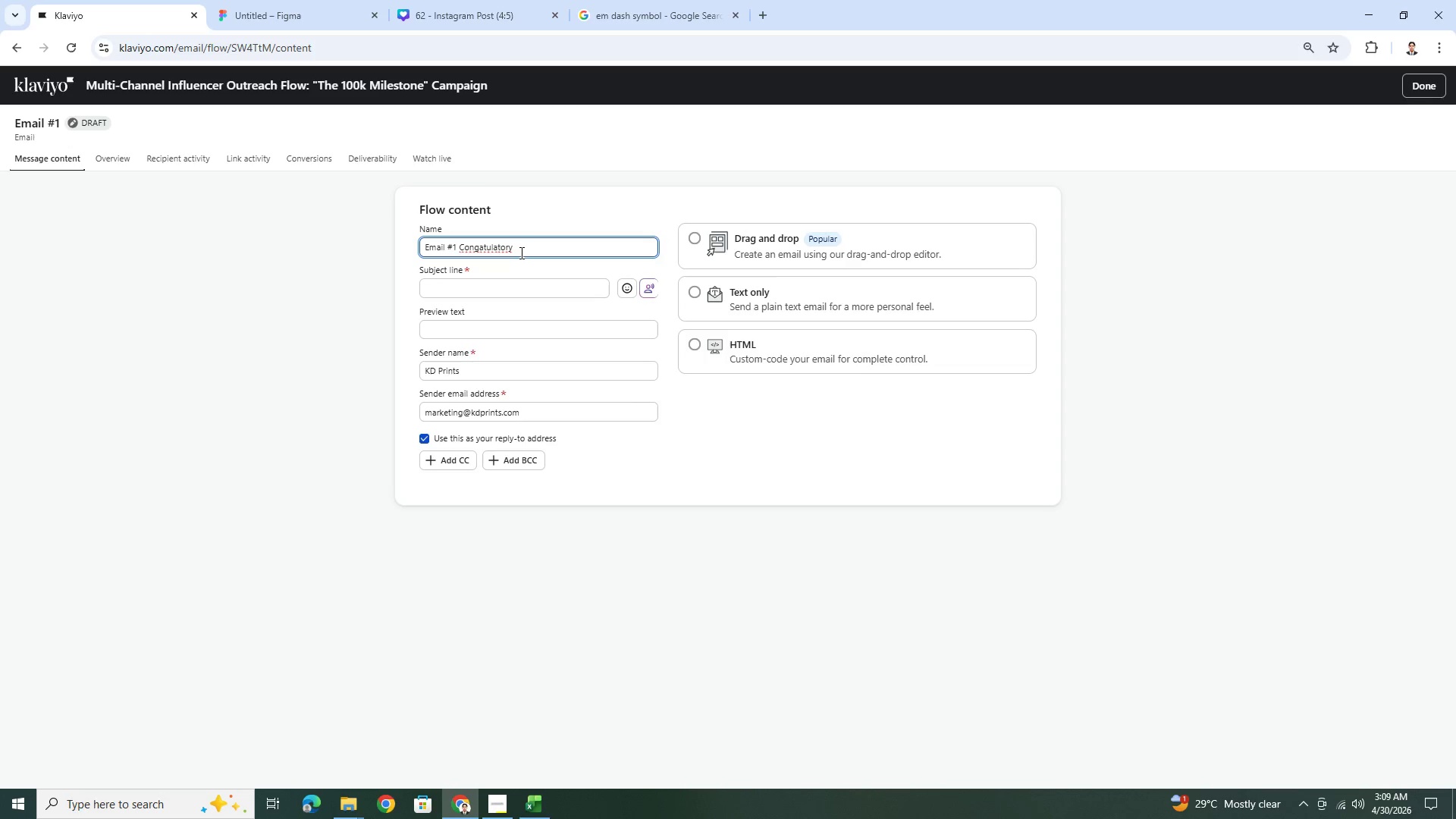 
key(Space)
 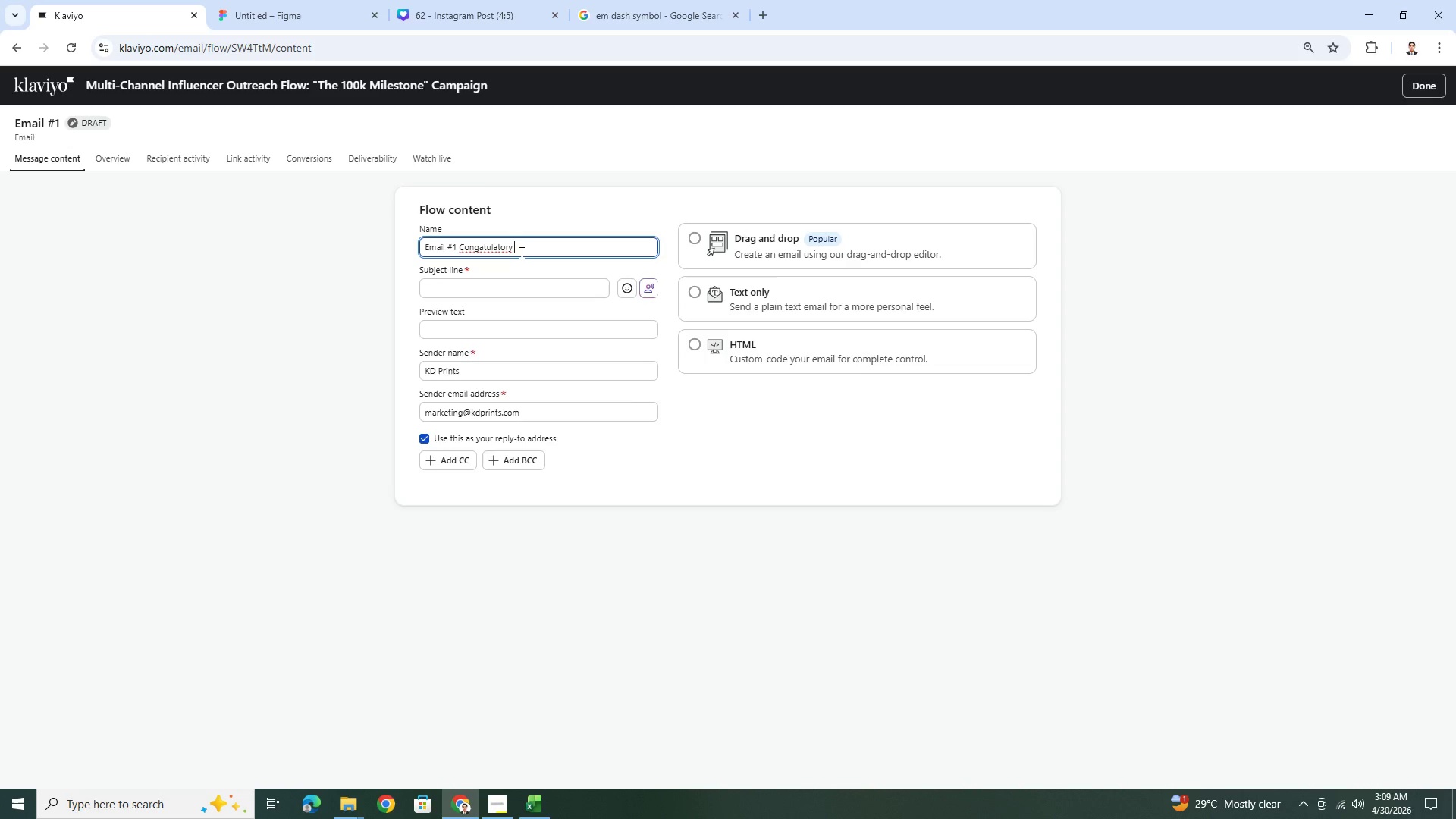 
hold_key(key=ShiftLeft, duration=1.22)
 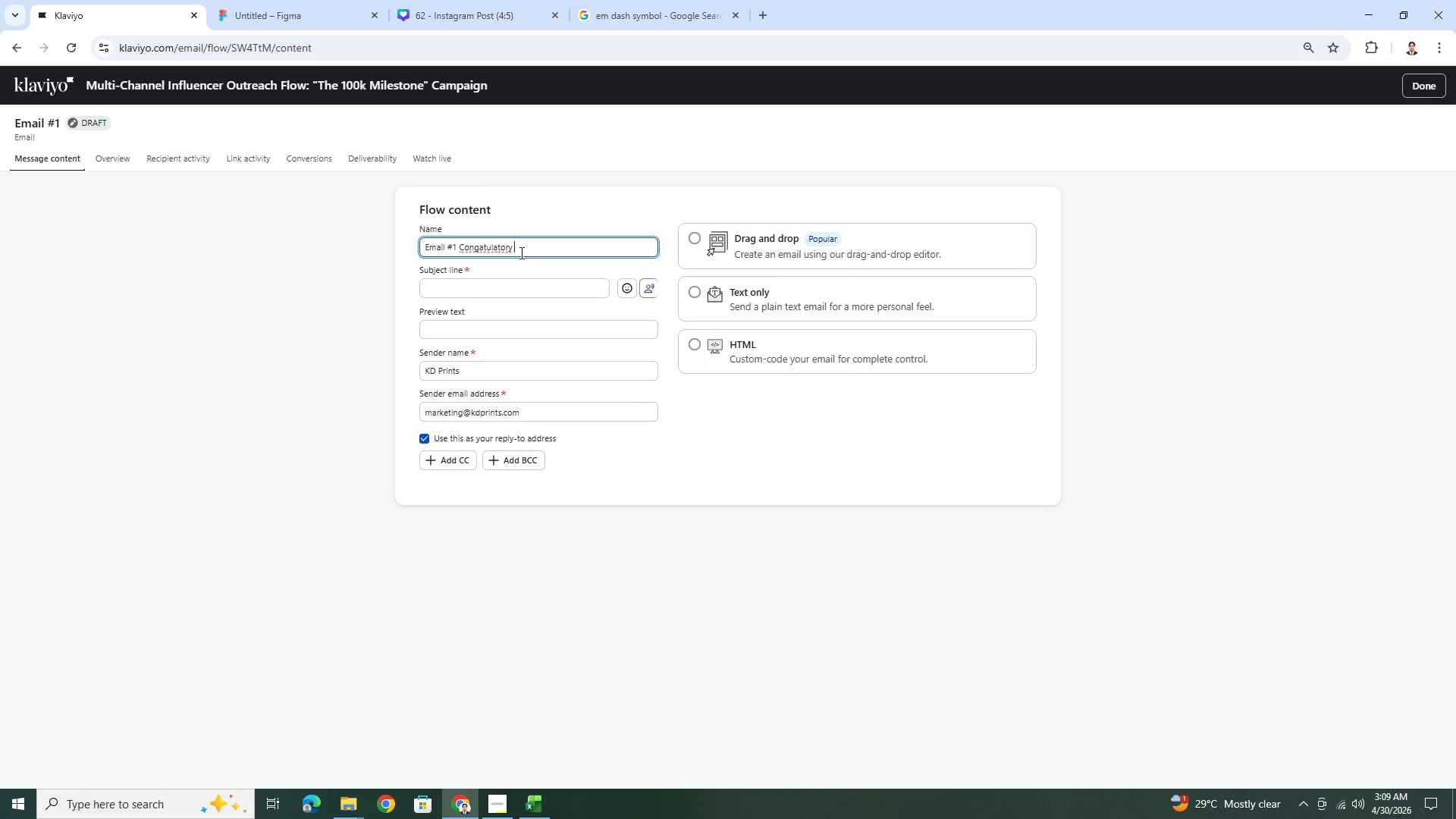 
key(Alt+AltLeft)
 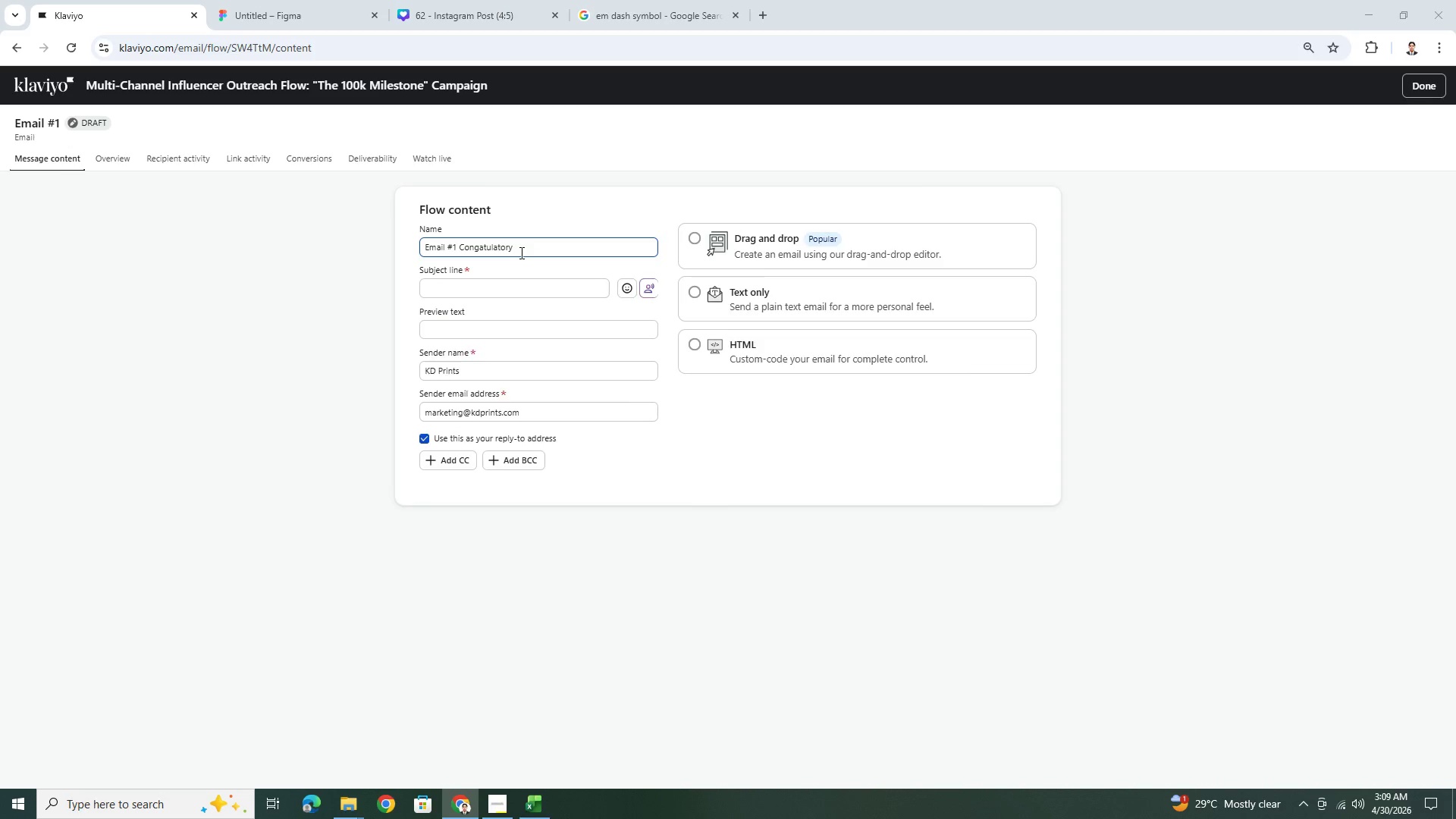 
key(Alt+Tab)